 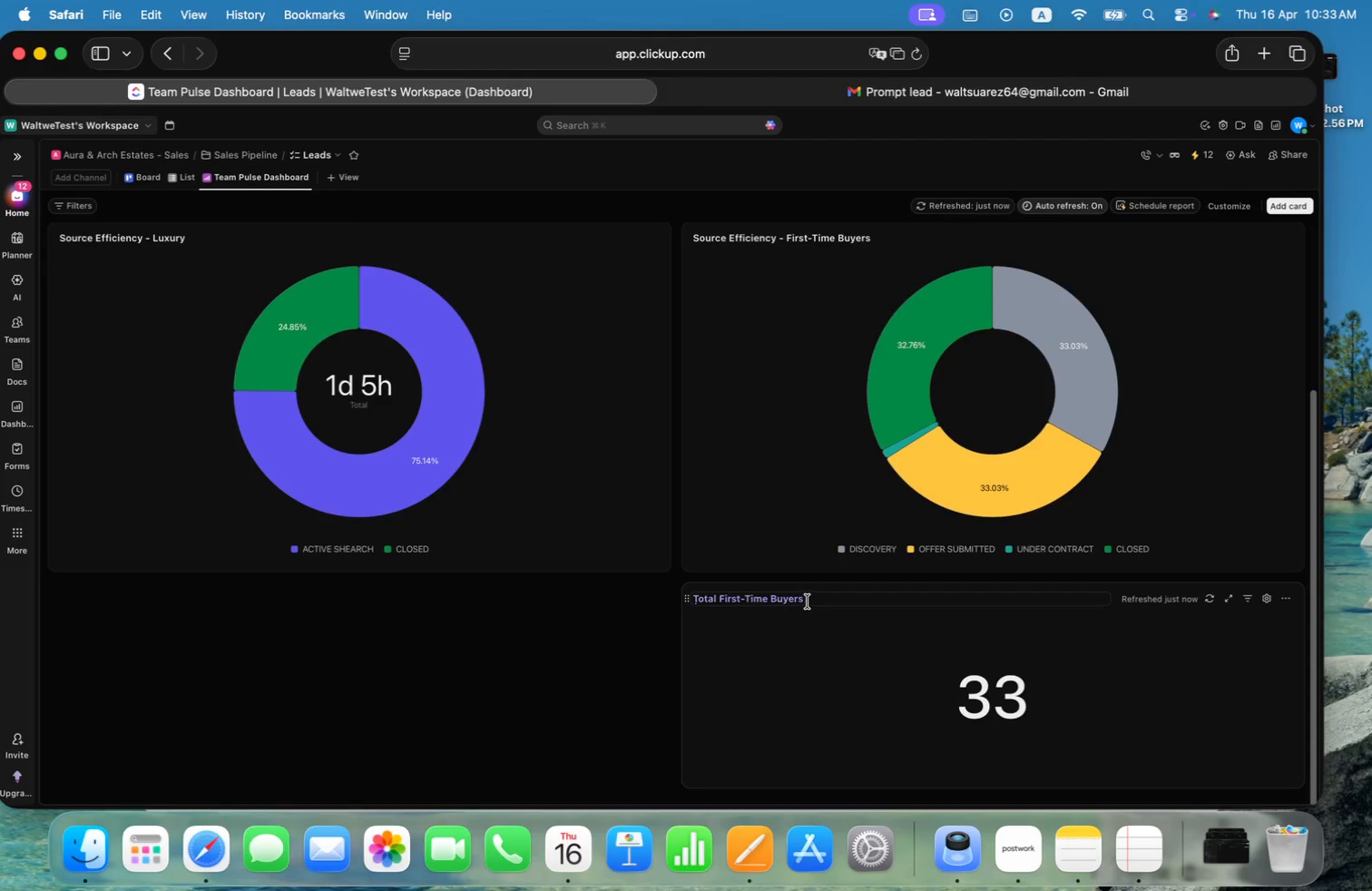 
left_click_drag(start_coordinate=[808, 601], to_coordinate=[721, 603])
 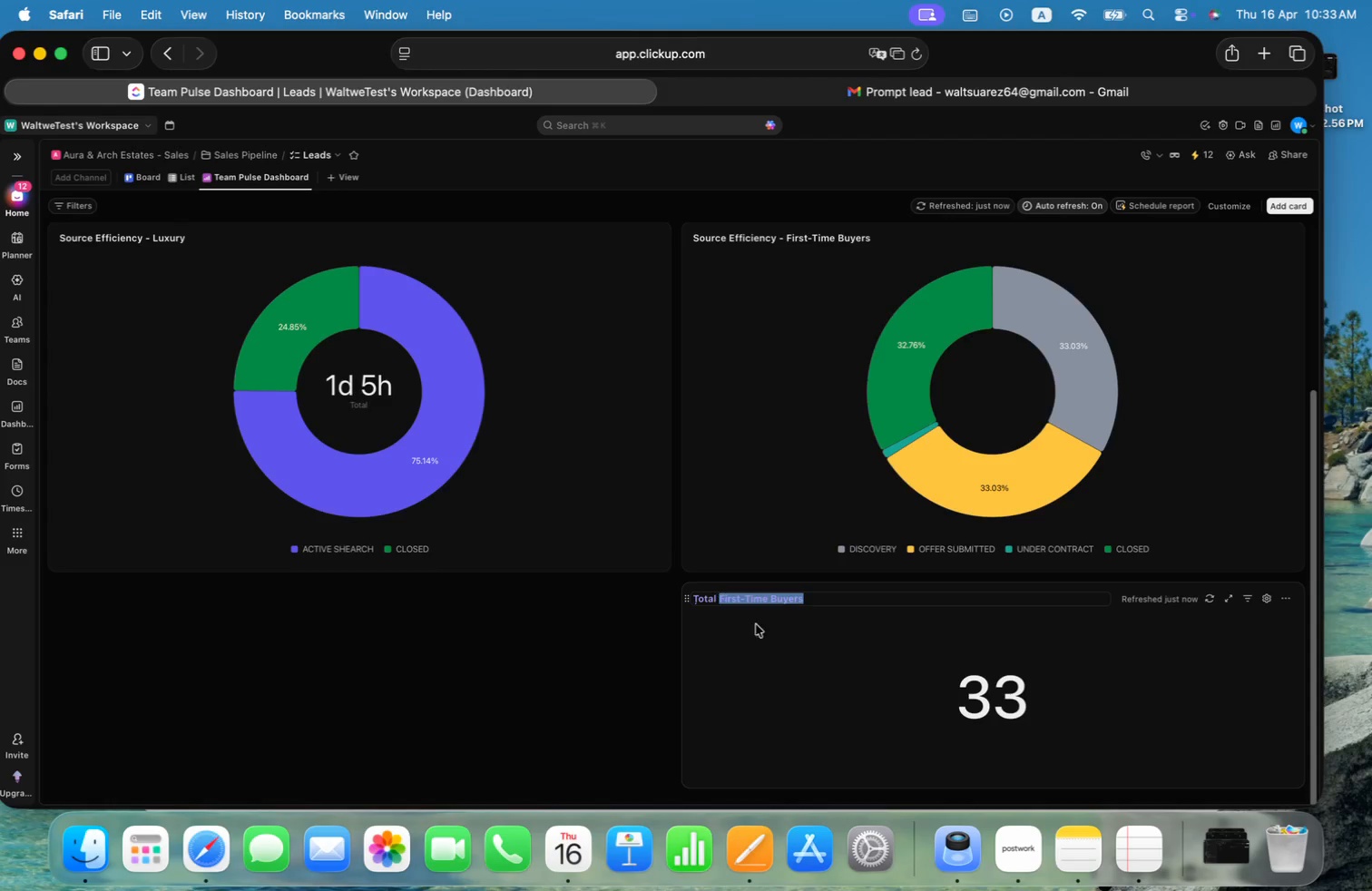 
key(Meta+V)
 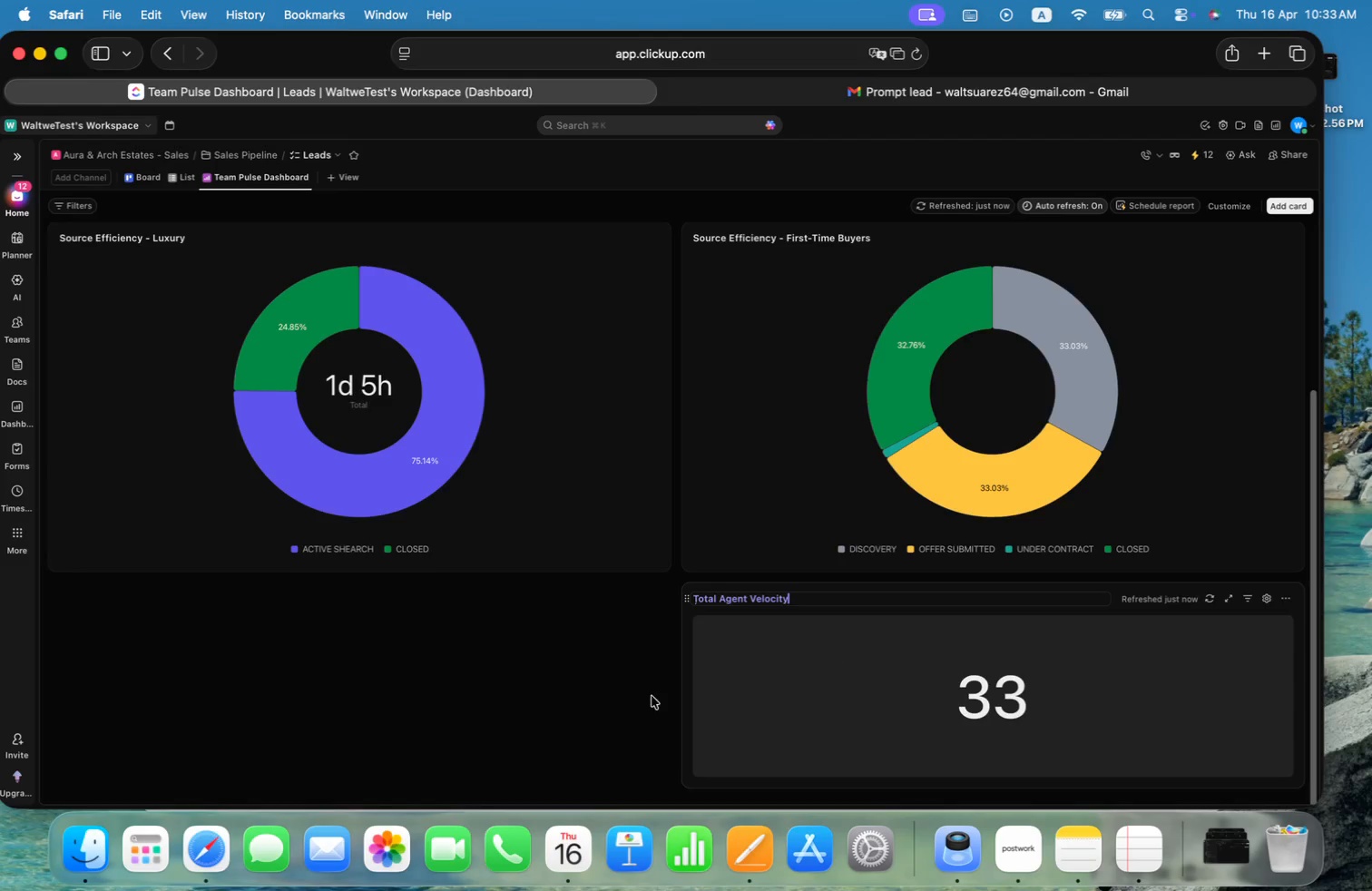 
left_click([576, 698])
 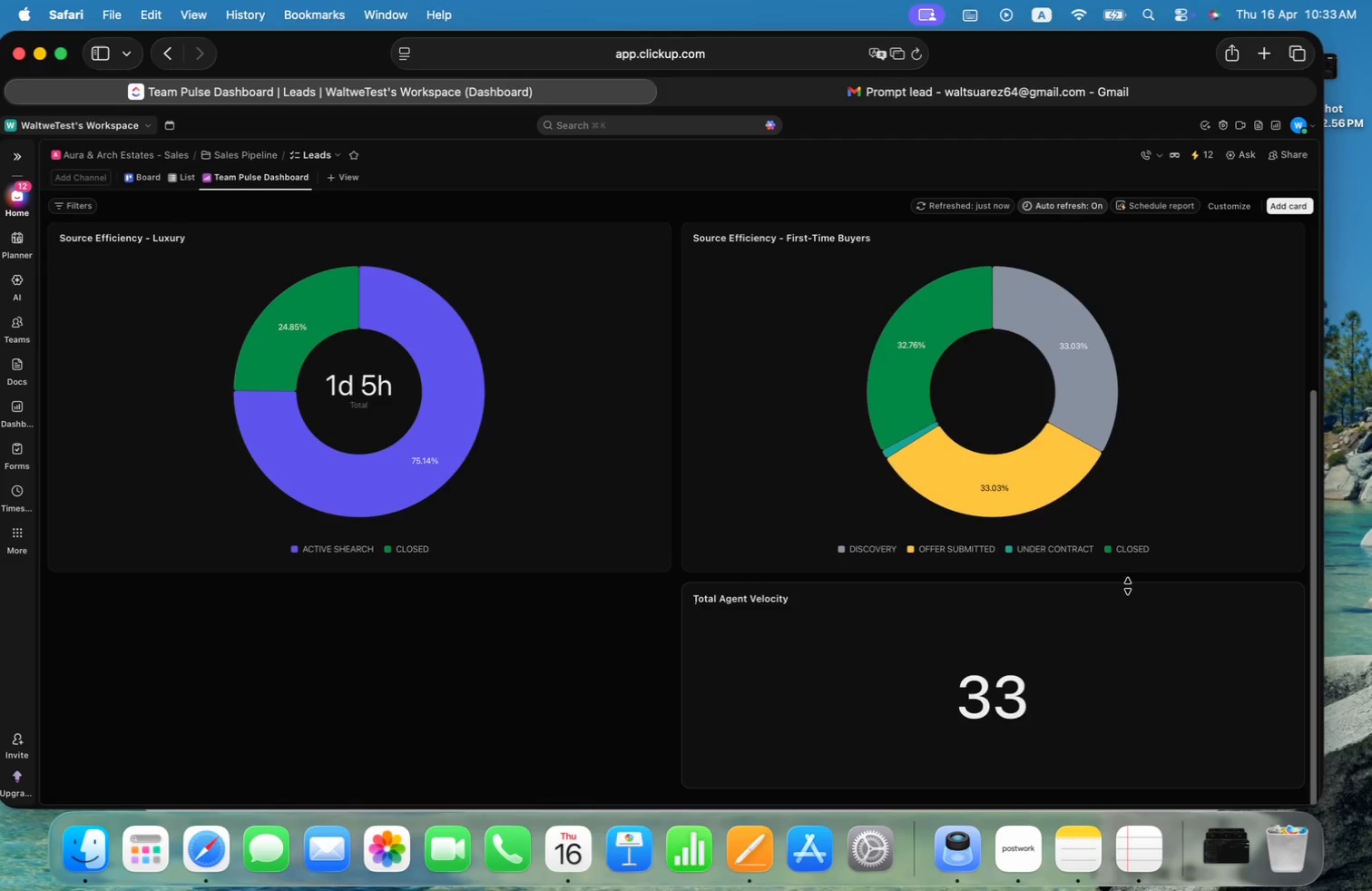 
left_click([1168, 664])
 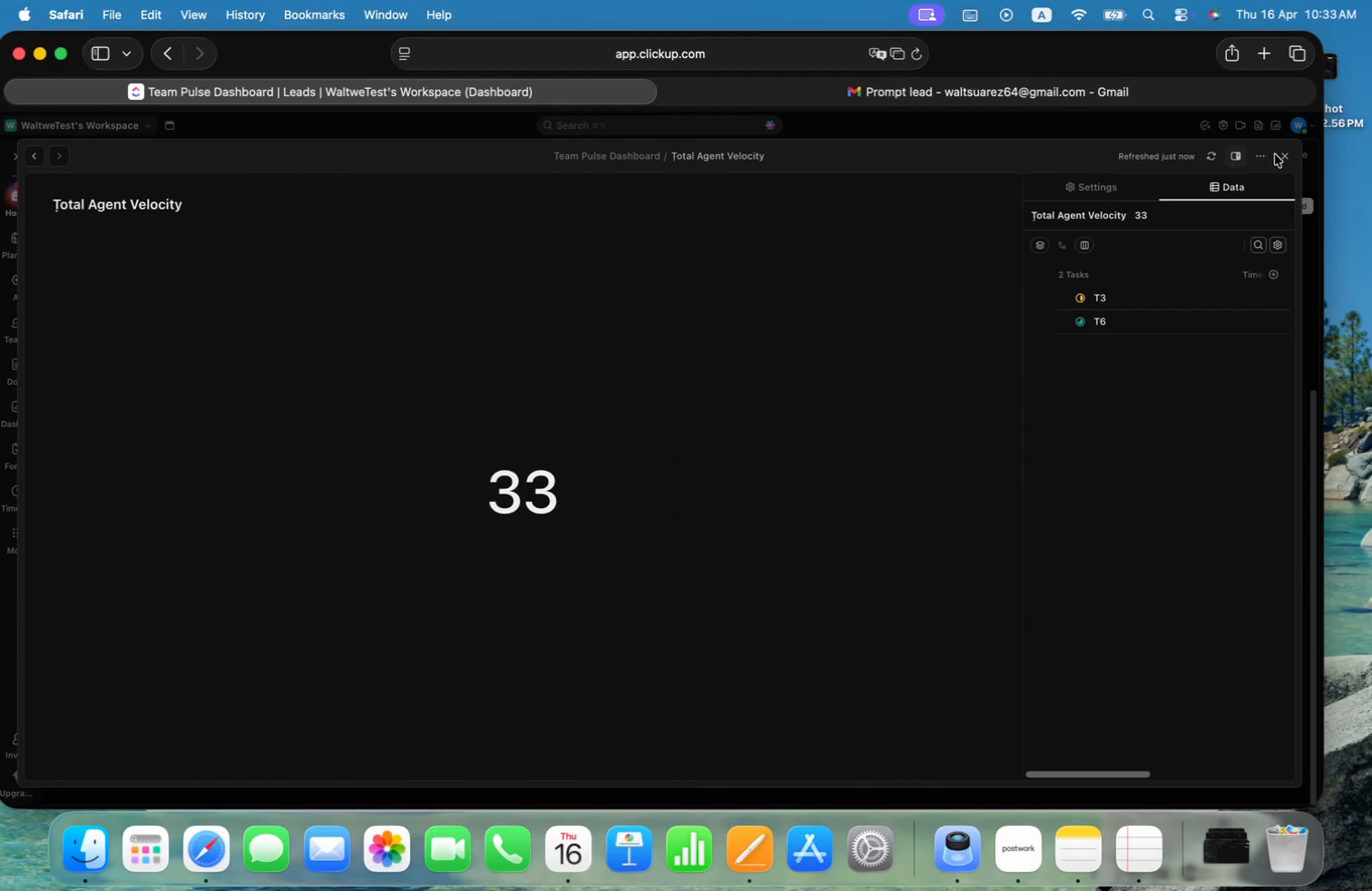 
left_click([1286, 156])
 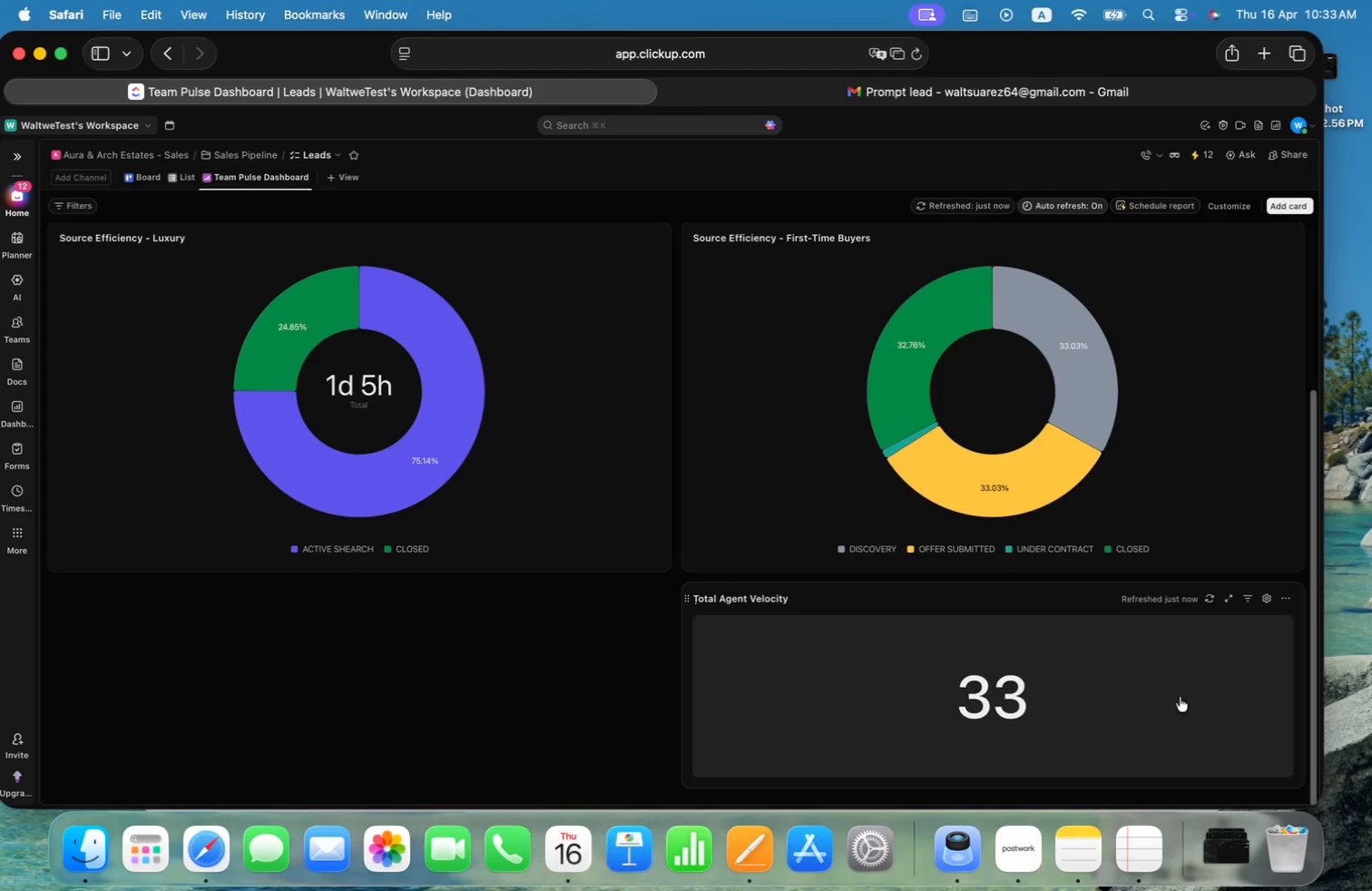 
left_click_drag(start_coordinate=[1216, 667], to_coordinate=[556, 680])
 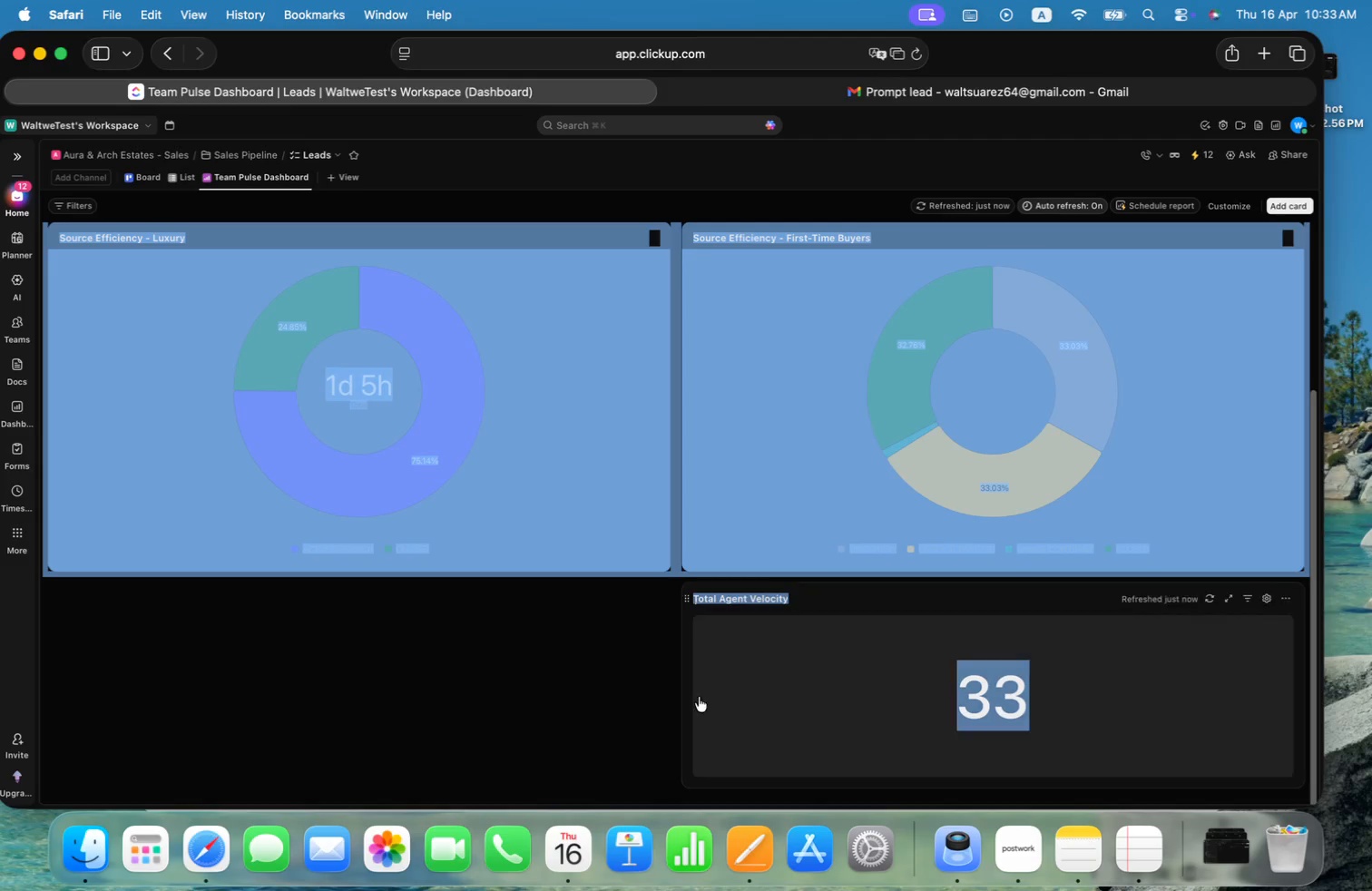 
left_click([583, 713])
 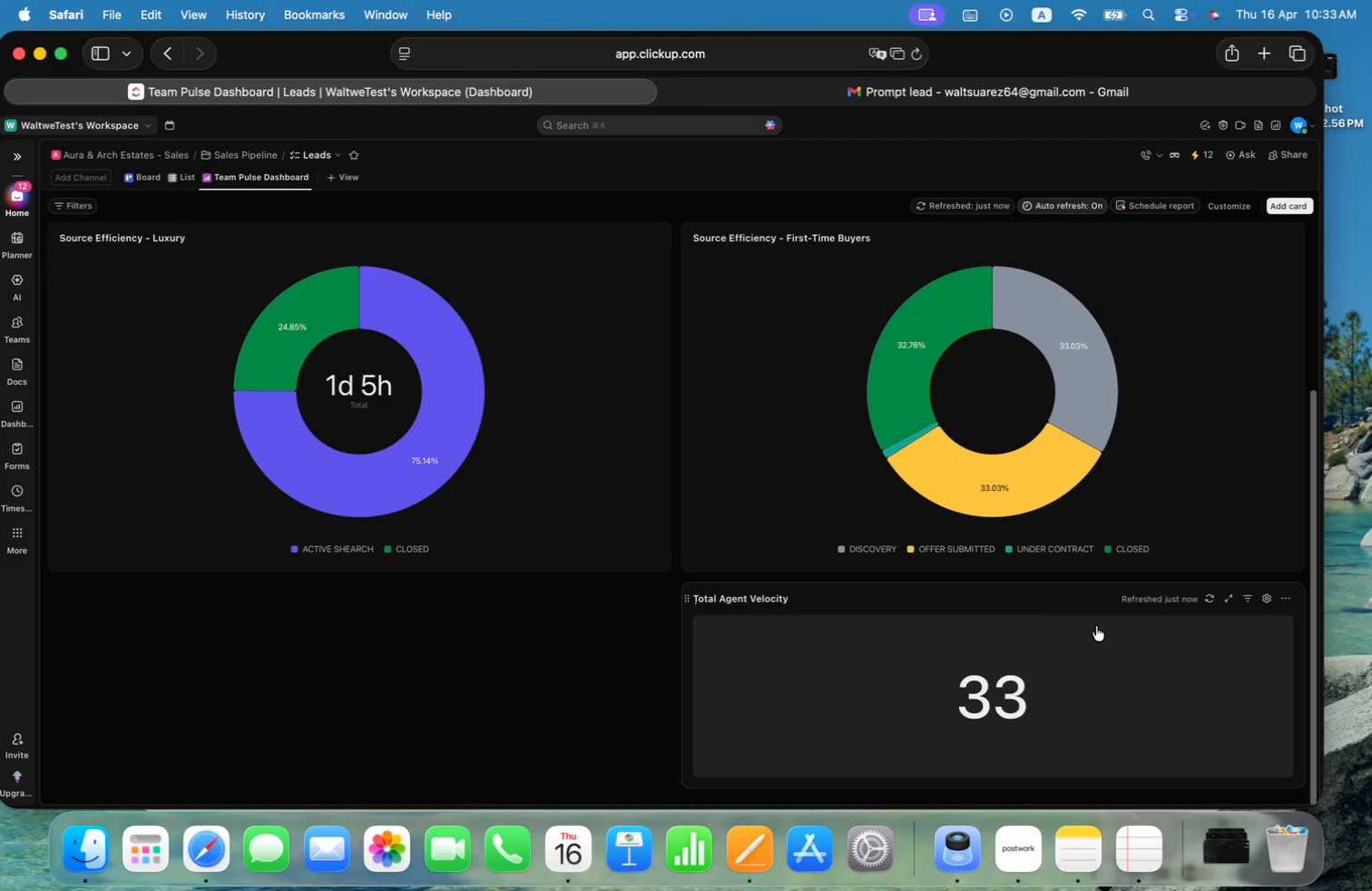 
left_click_drag(start_coordinate=[1099, 612], to_coordinate=[468, 612])
 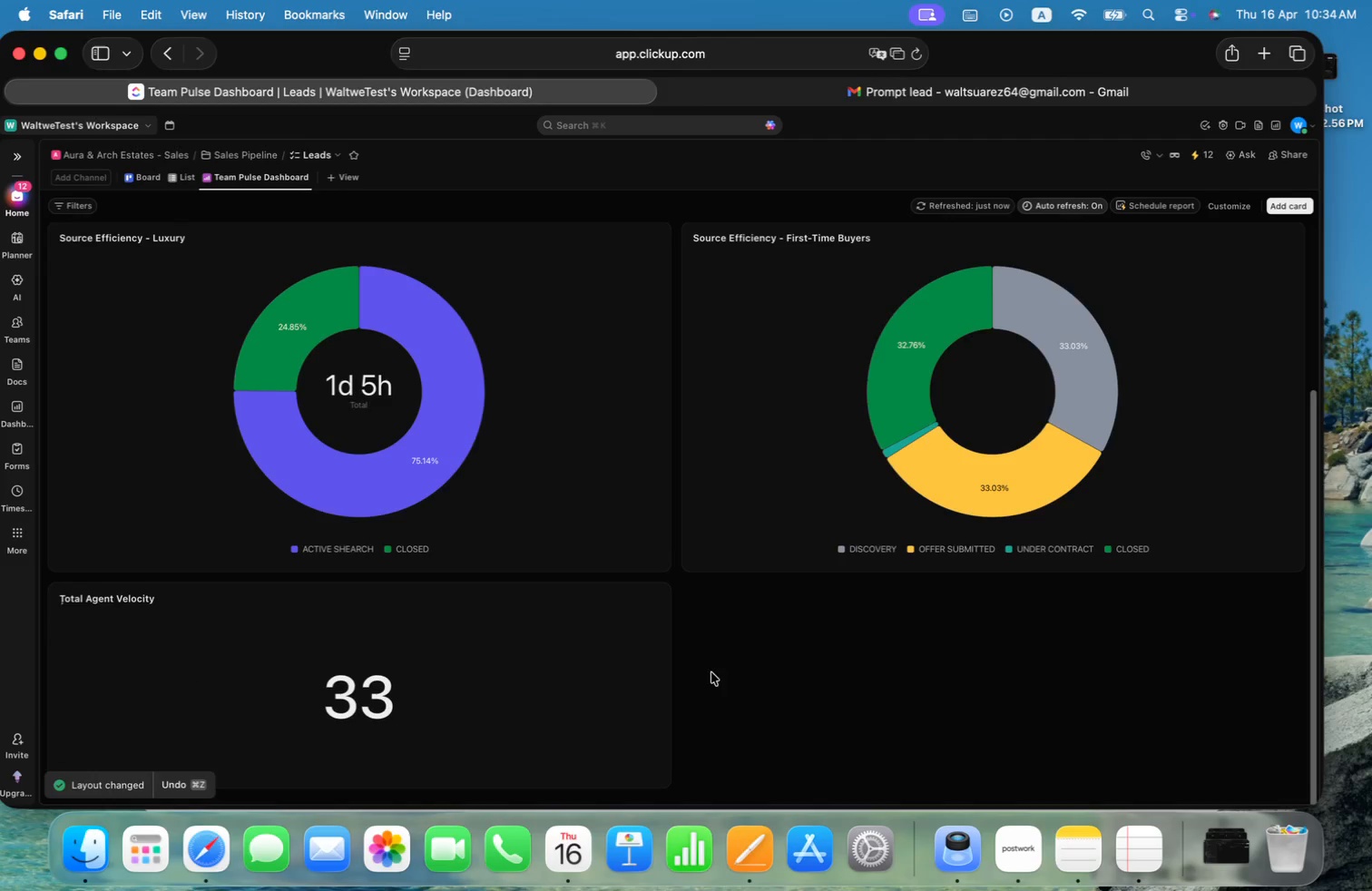 
left_click([827, 649])
 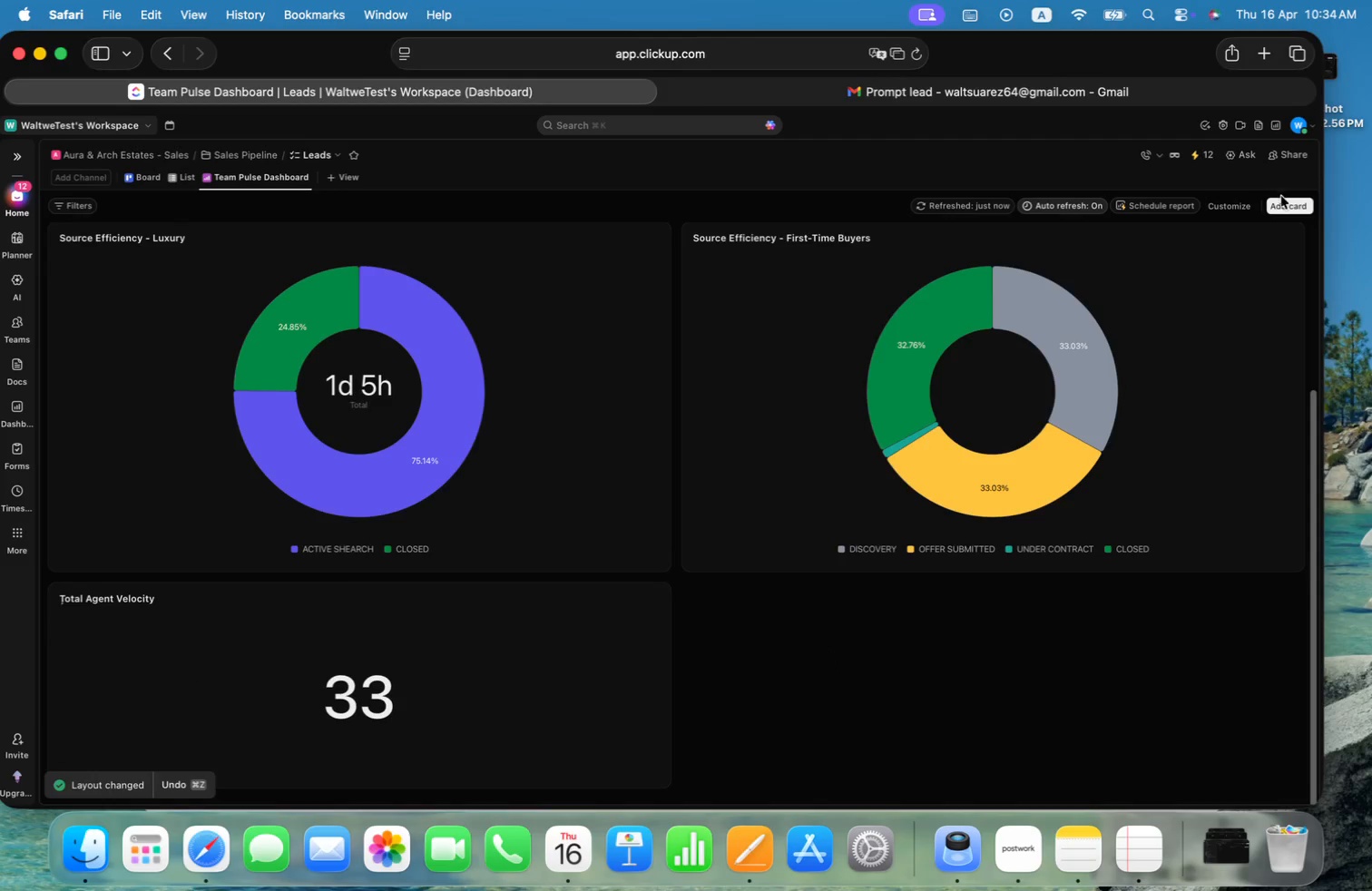 
left_click([1289, 212])
 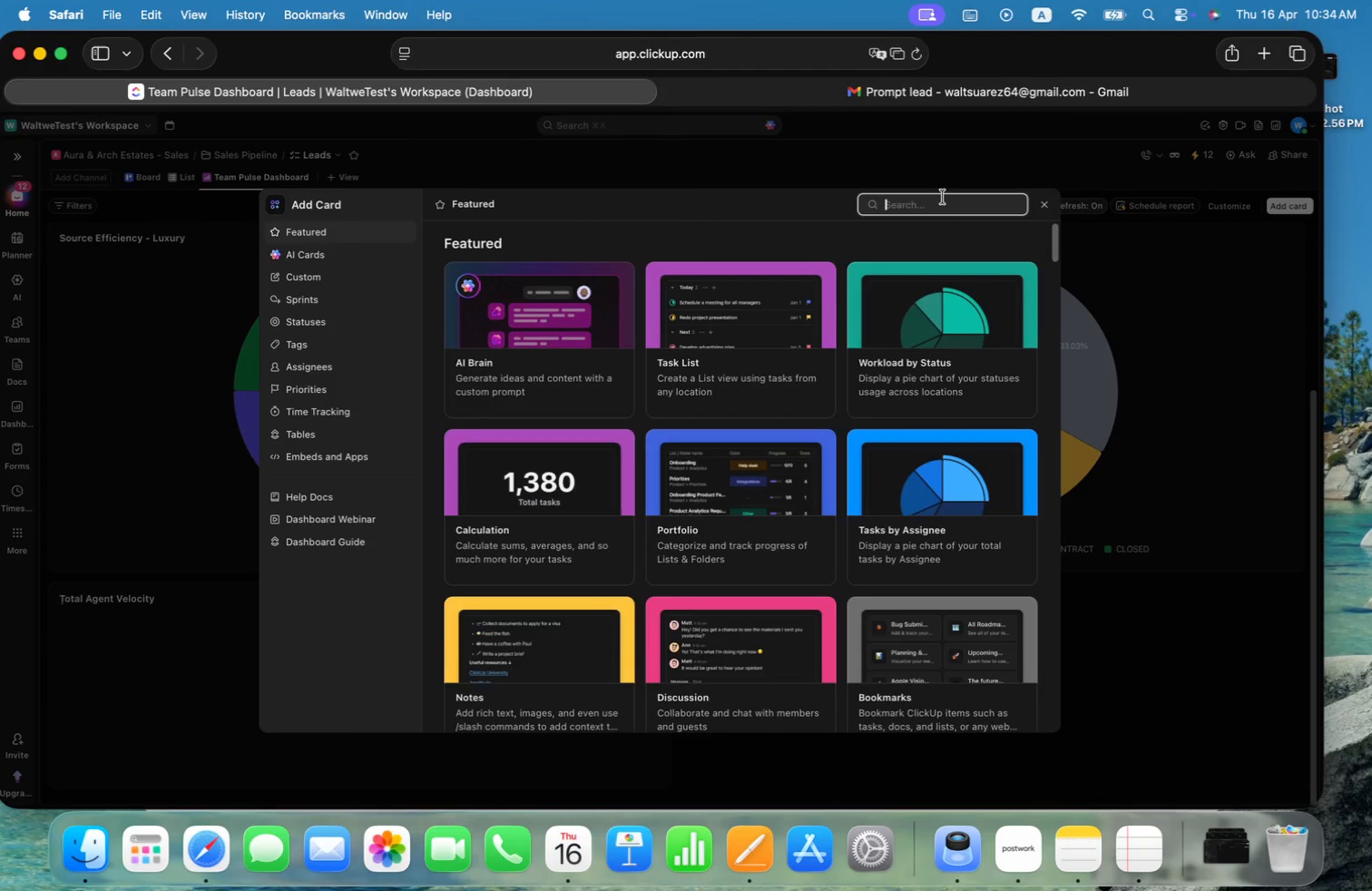 
type(bar)
 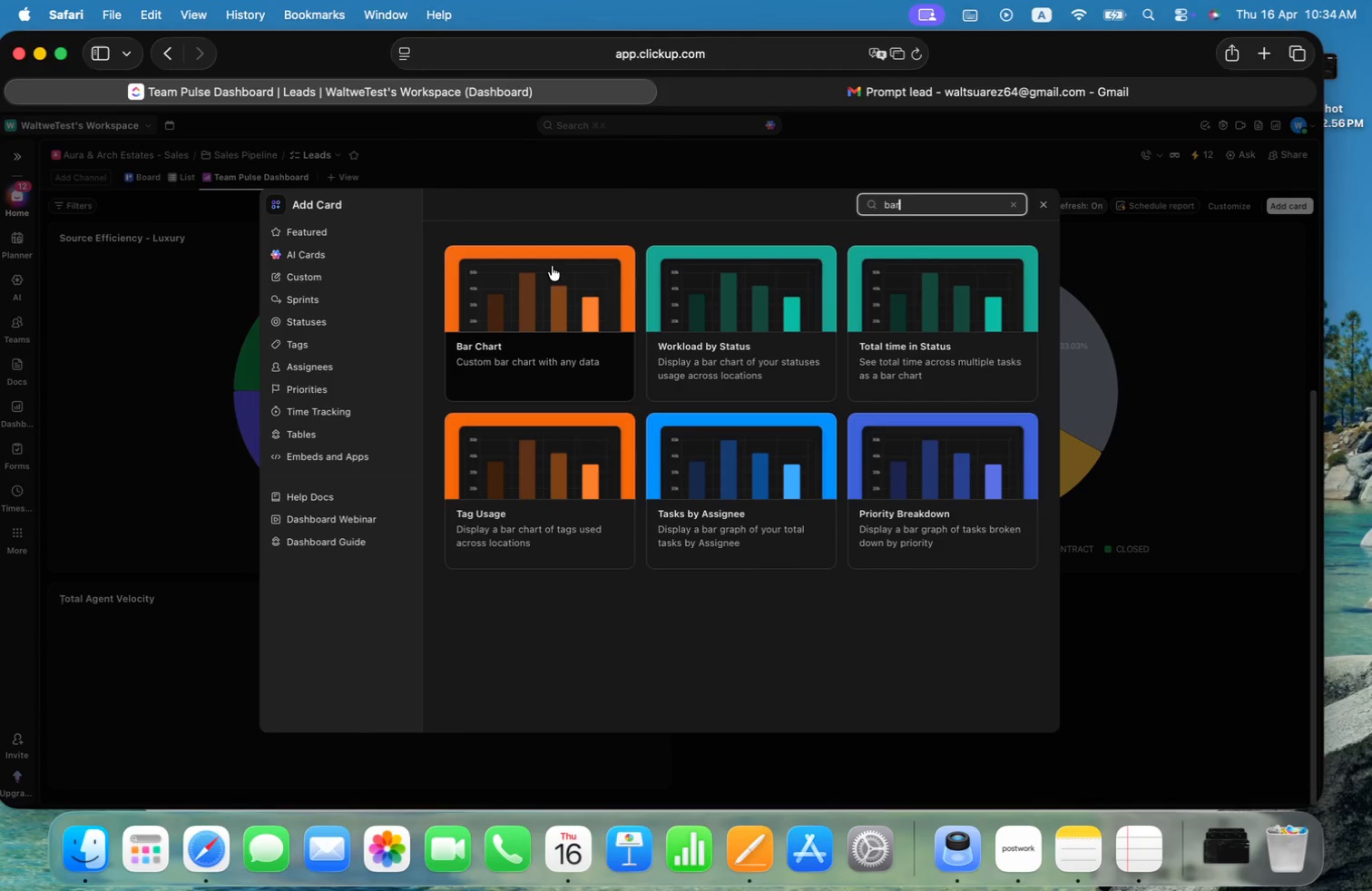 
left_click([548, 289])
 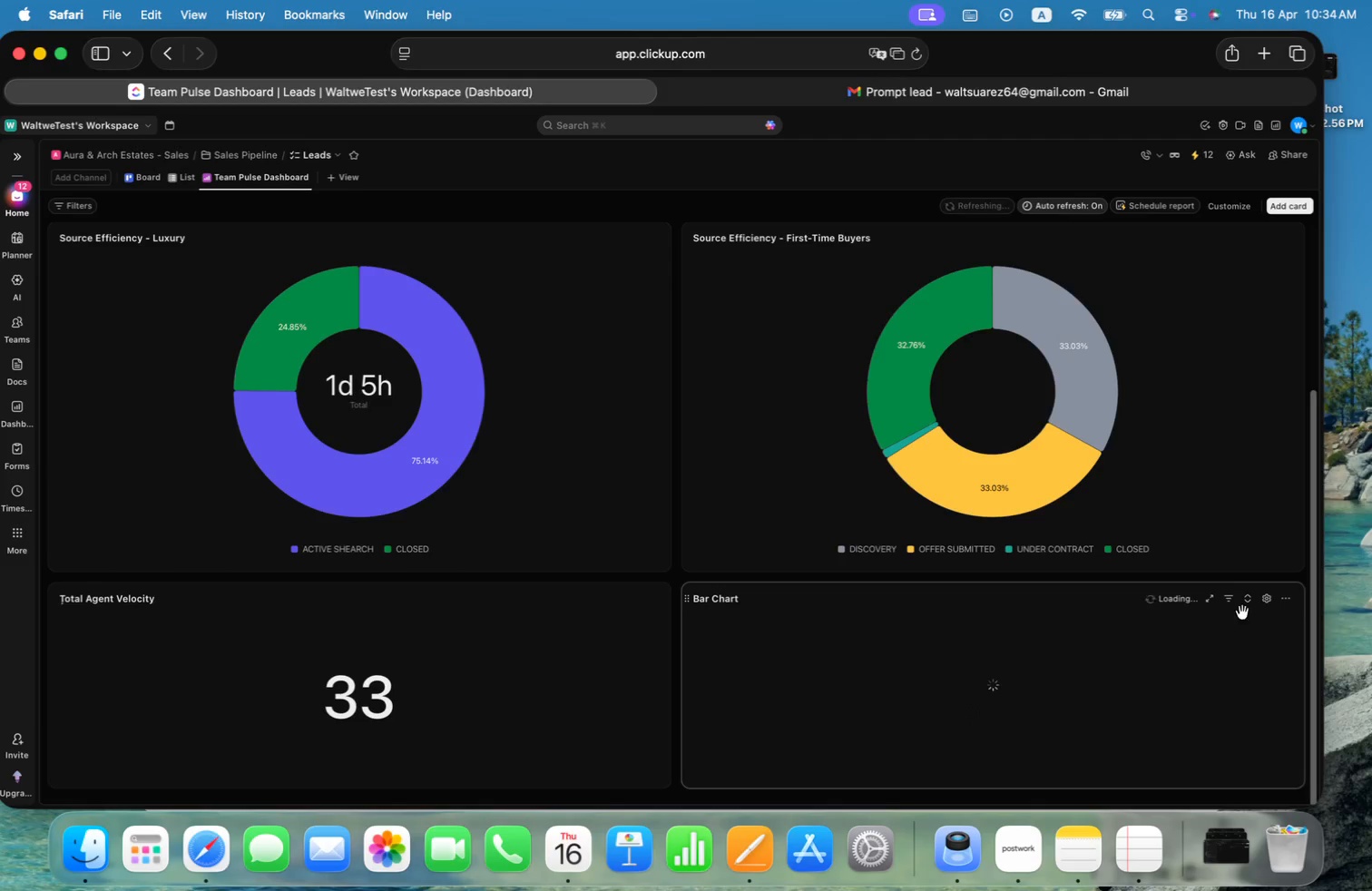 
left_click([1264, 603])
 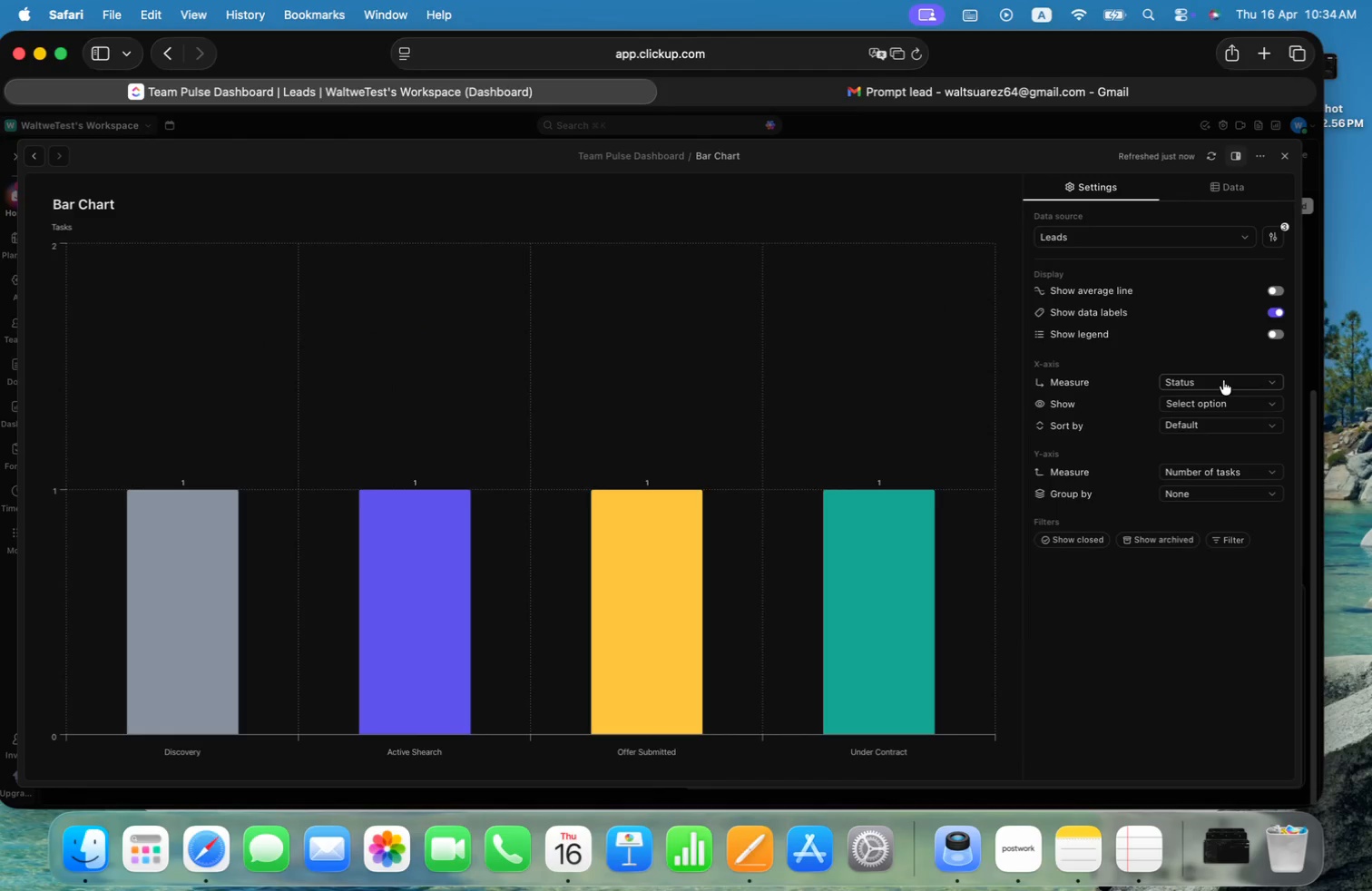 
left_click([1259, 382])
 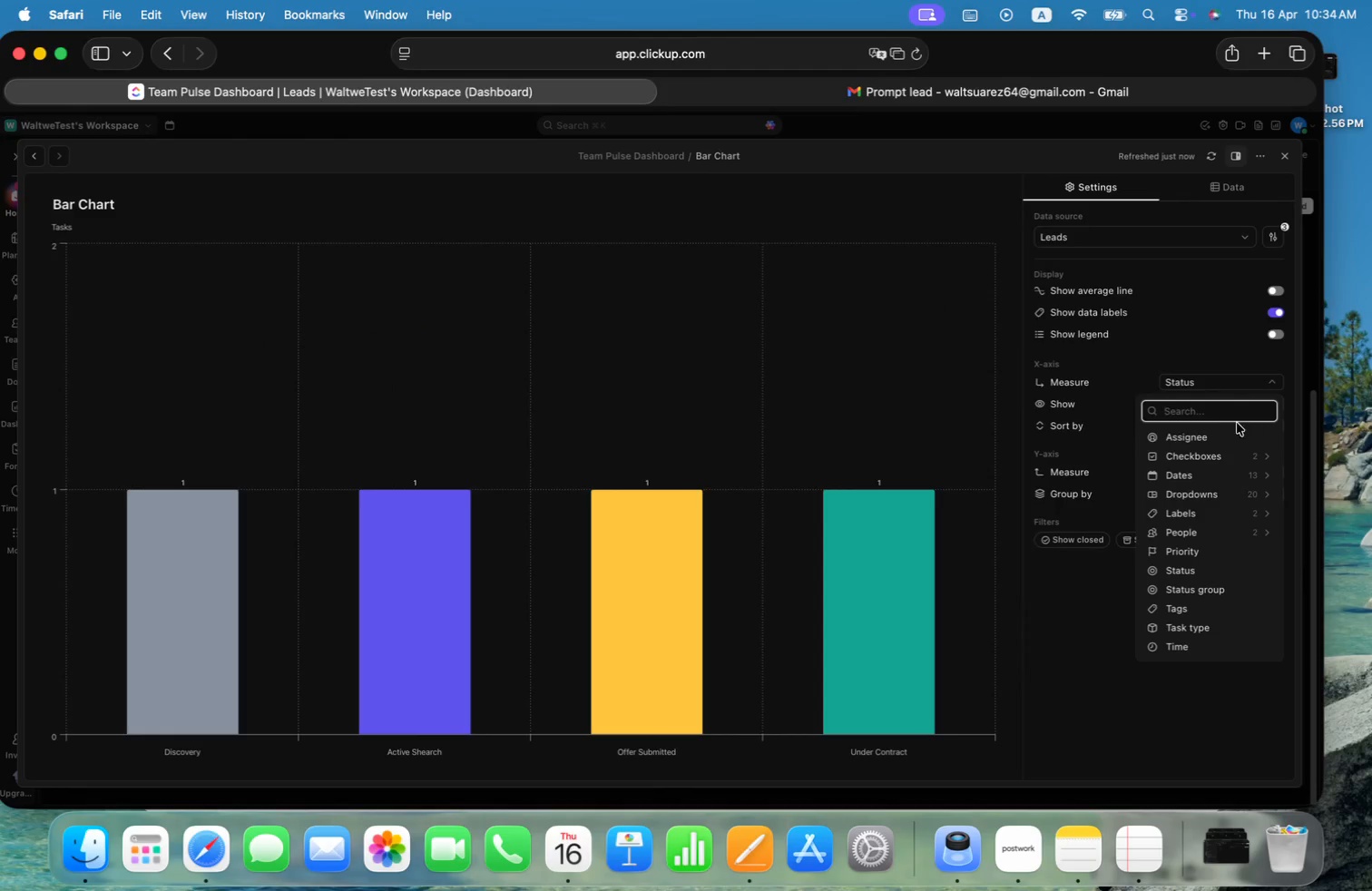 
left_click([1215, 434])
 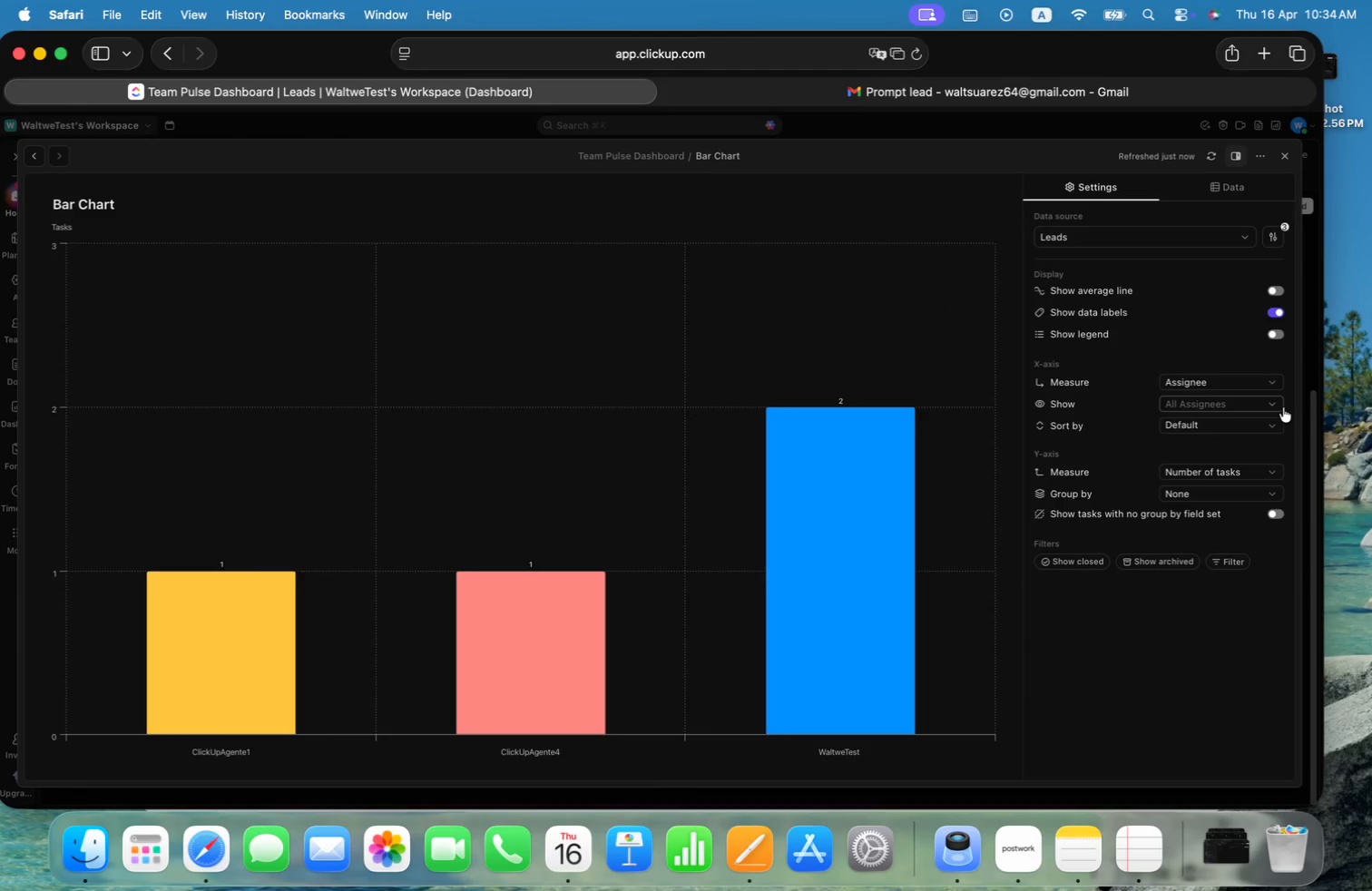 
left_click([1265, 428])
 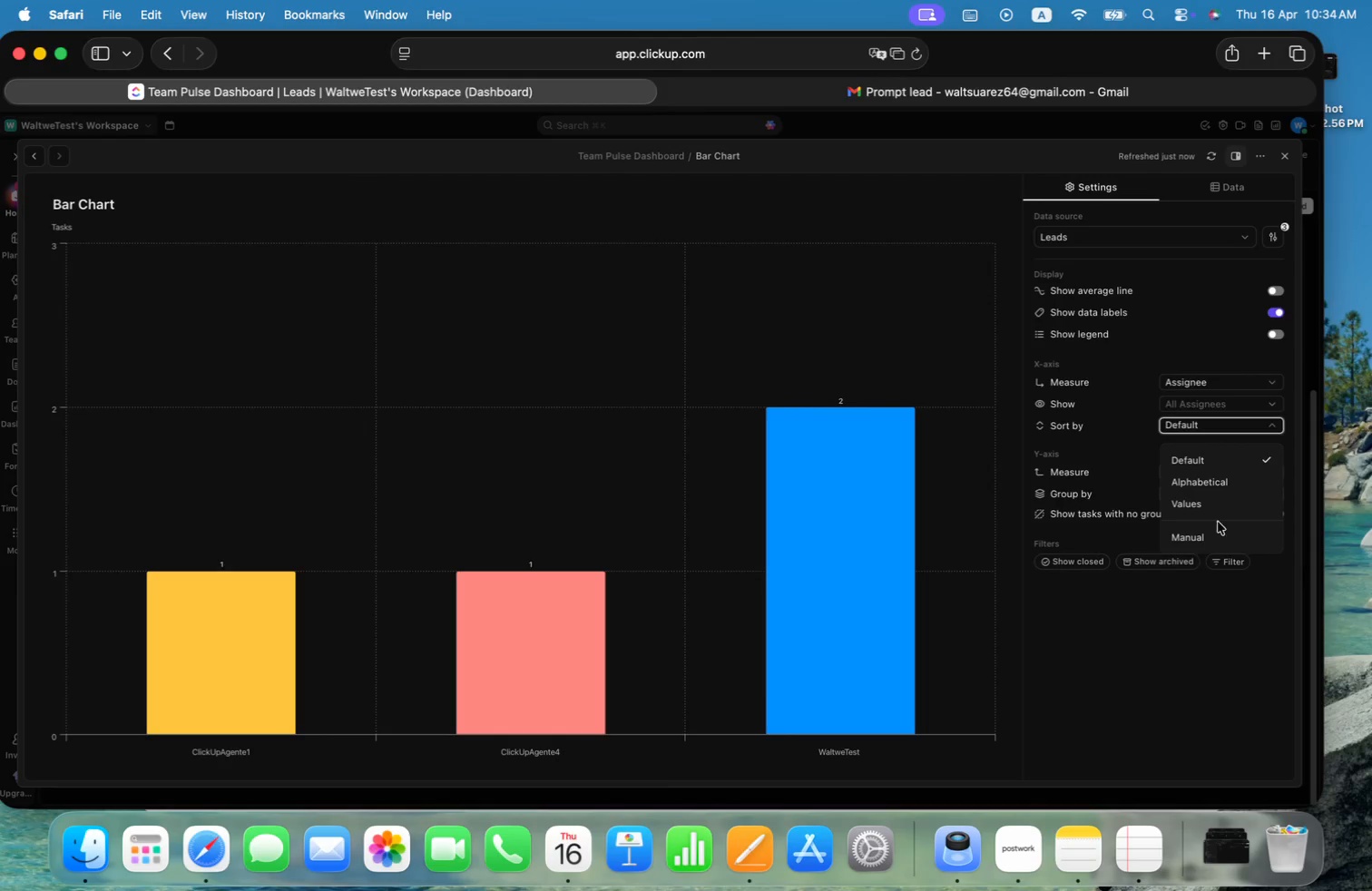 
left_click([1213, 503])
 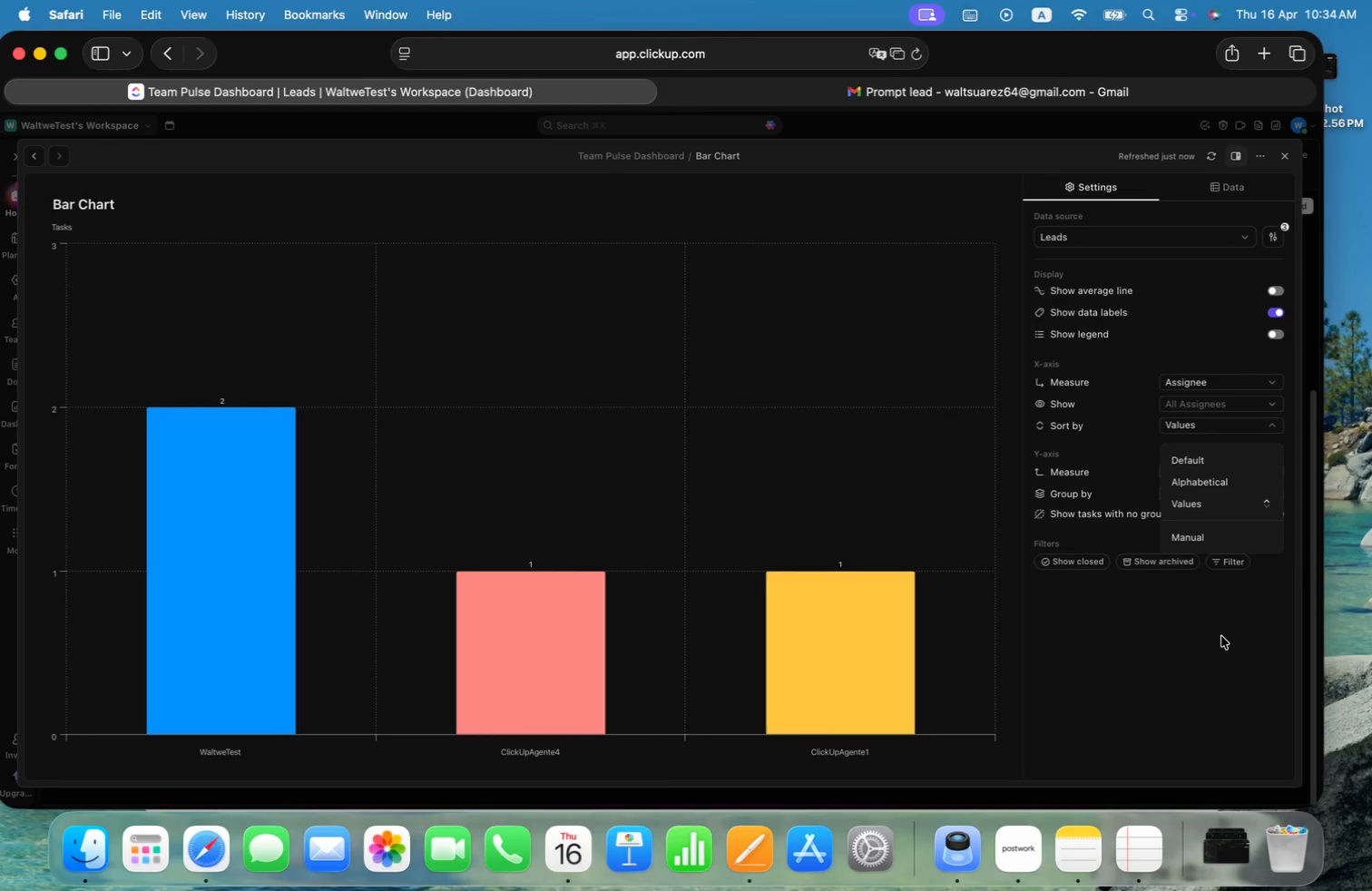 
left_click([1221, 636])
 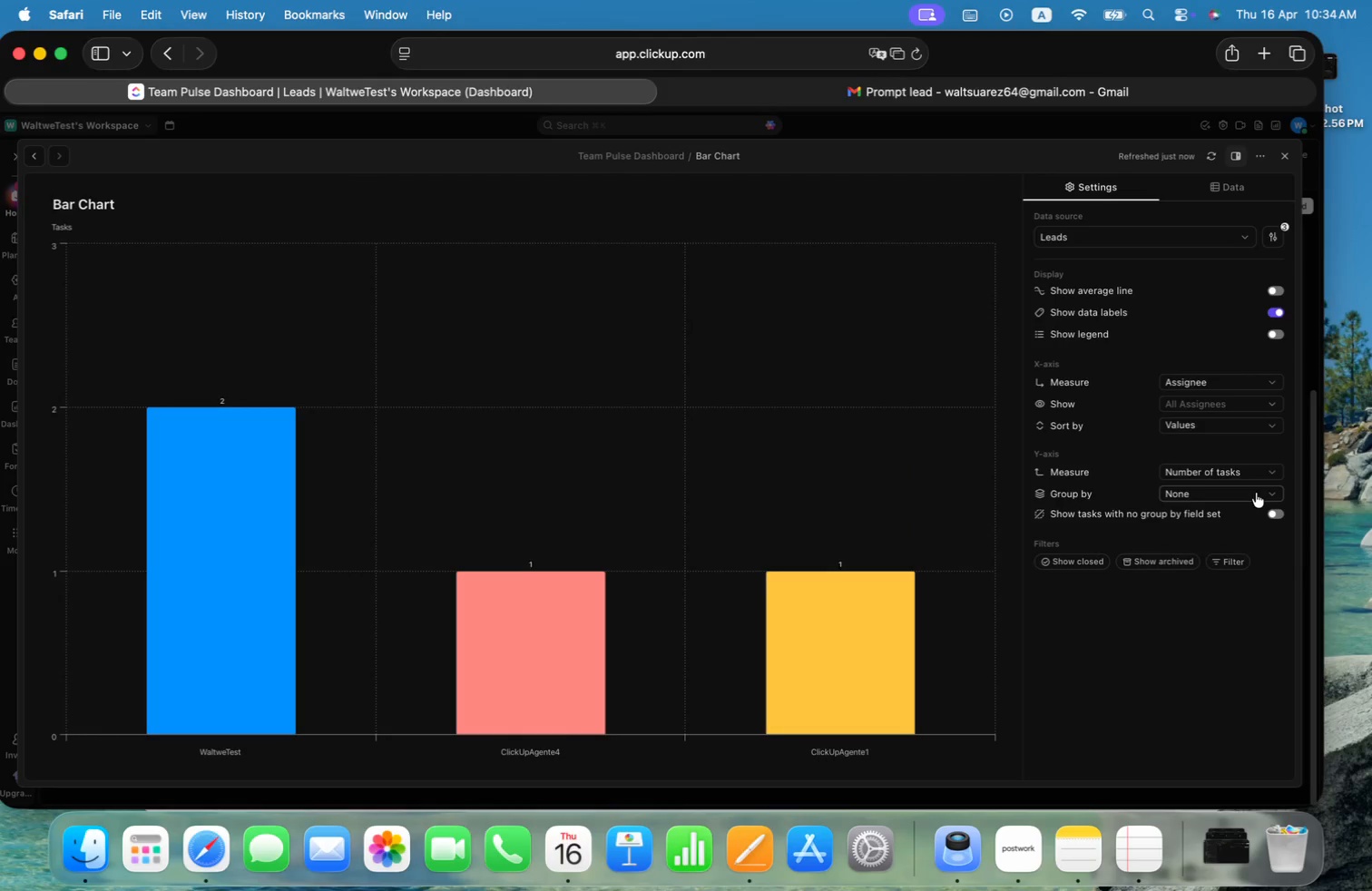 
wait(6.48)
 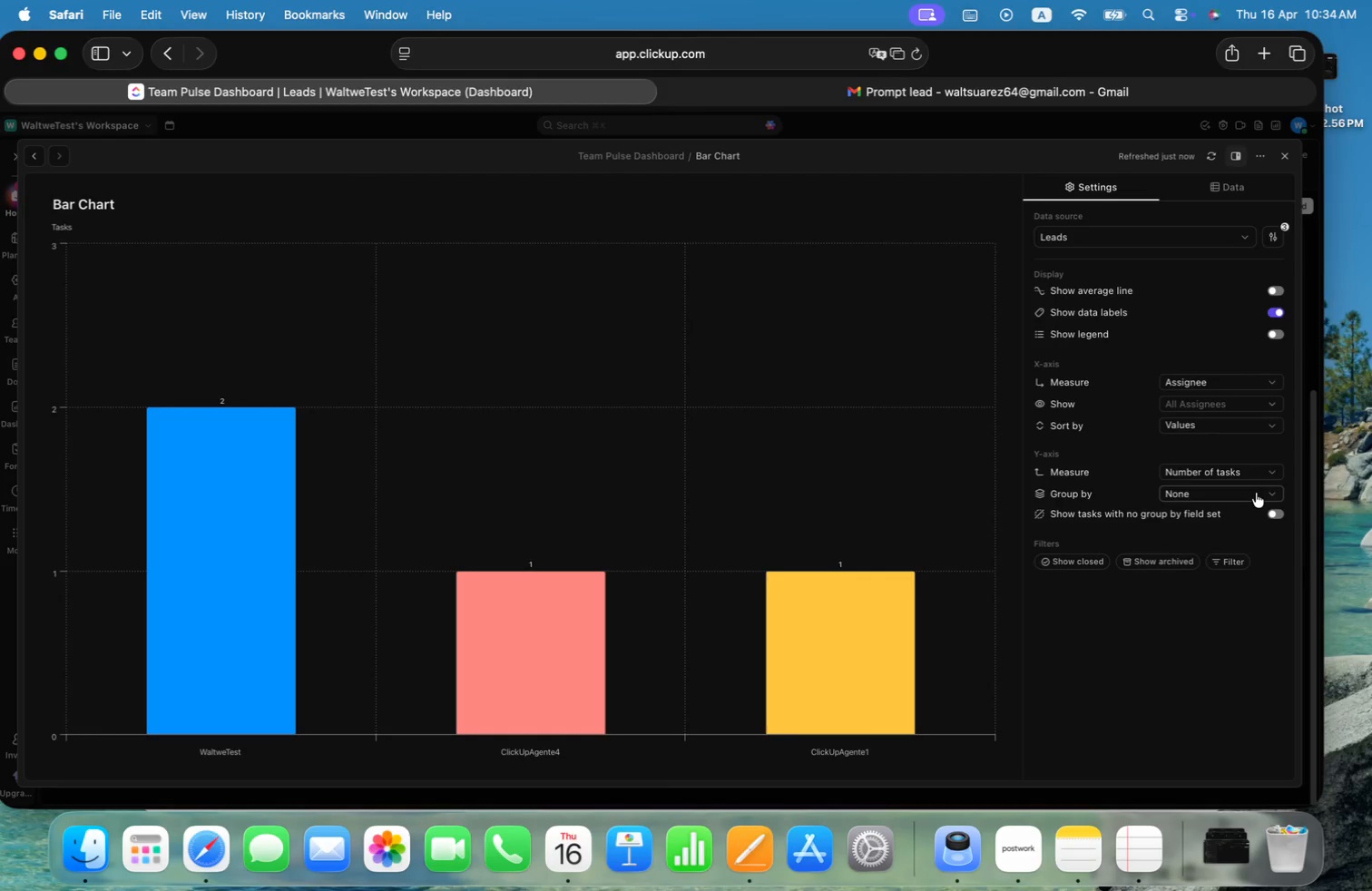 
left_click([1265, 473])
 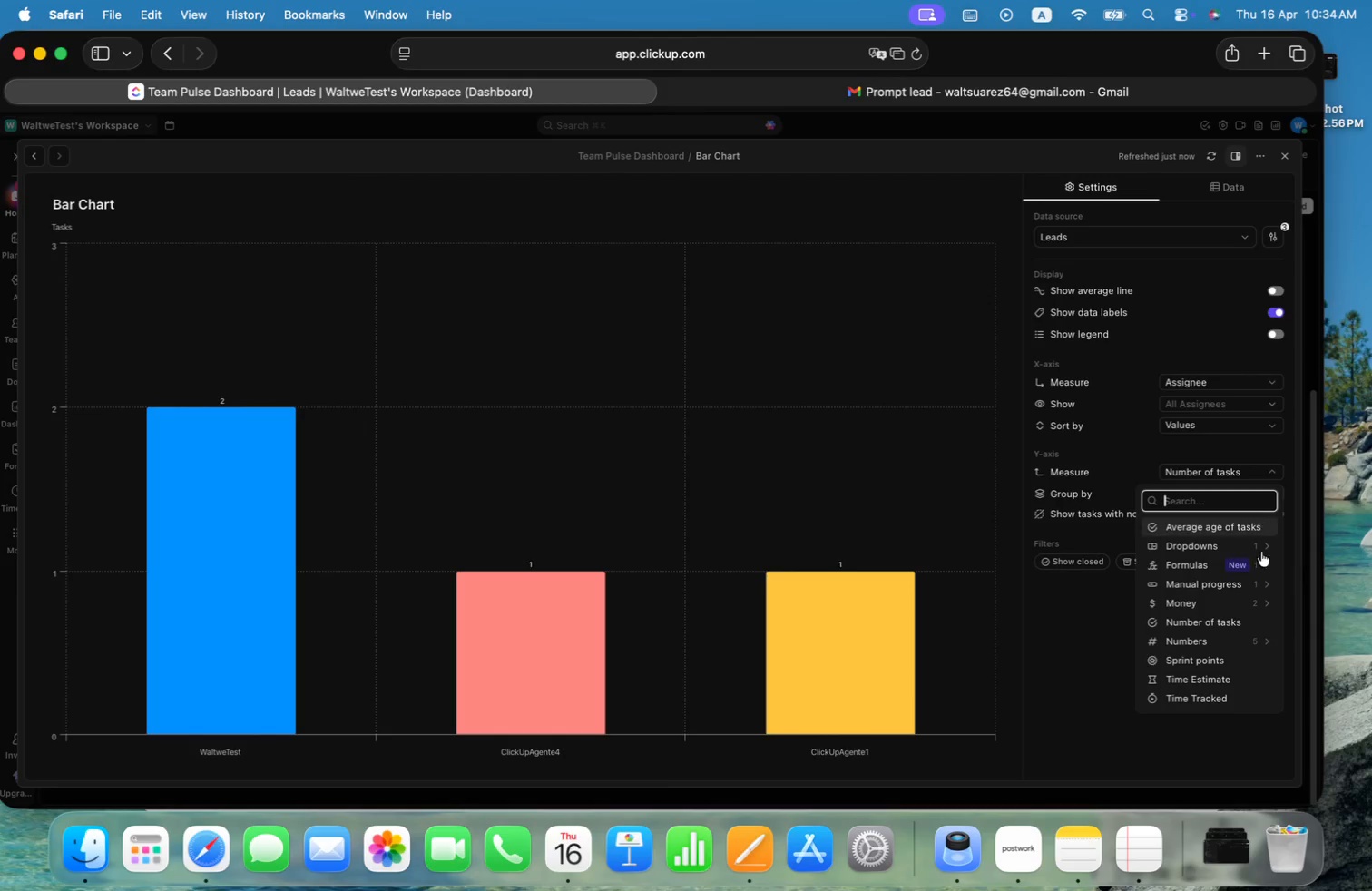 
left_click([1261, 568])
 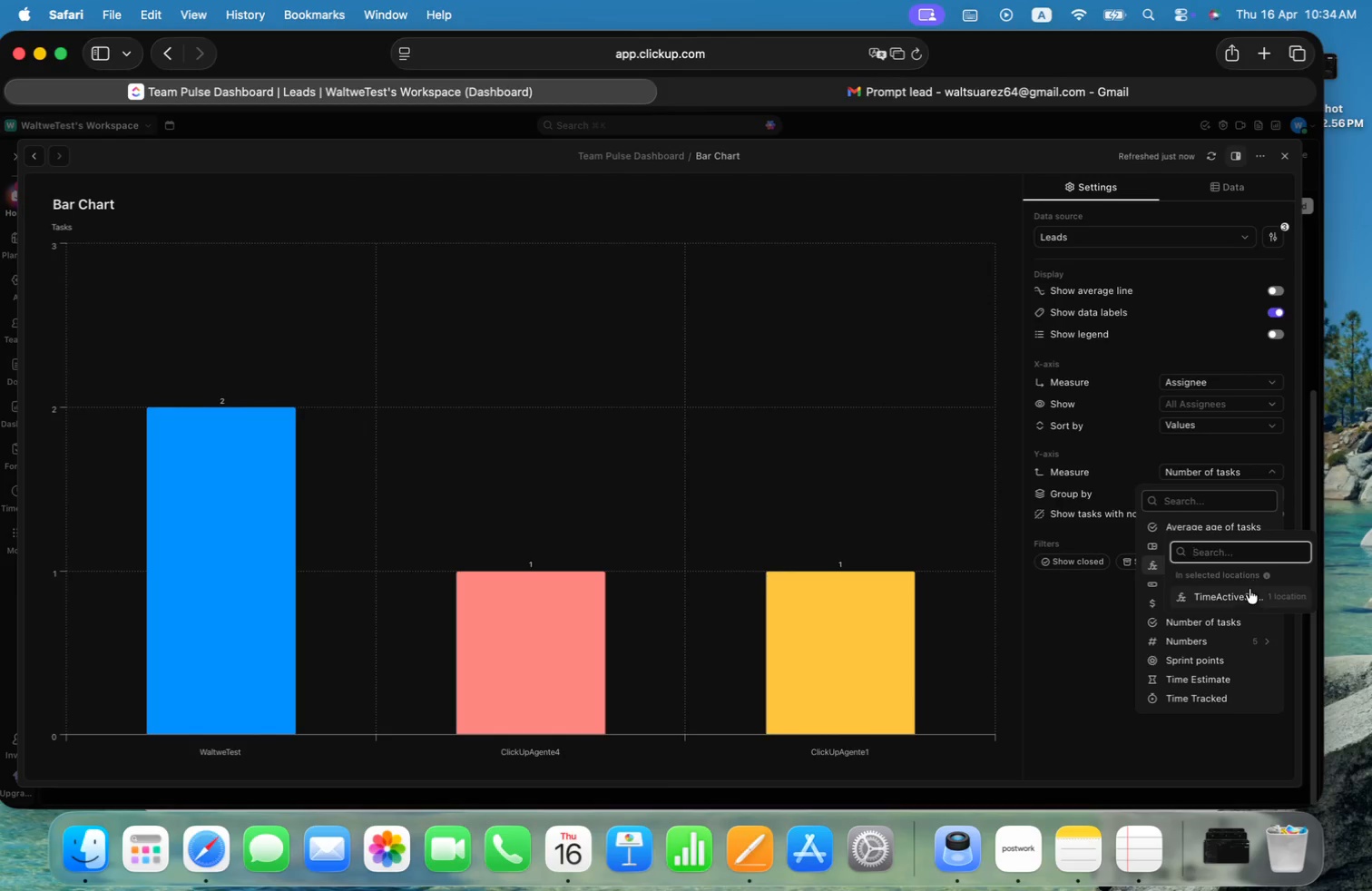 
left_click([1247, 592])
 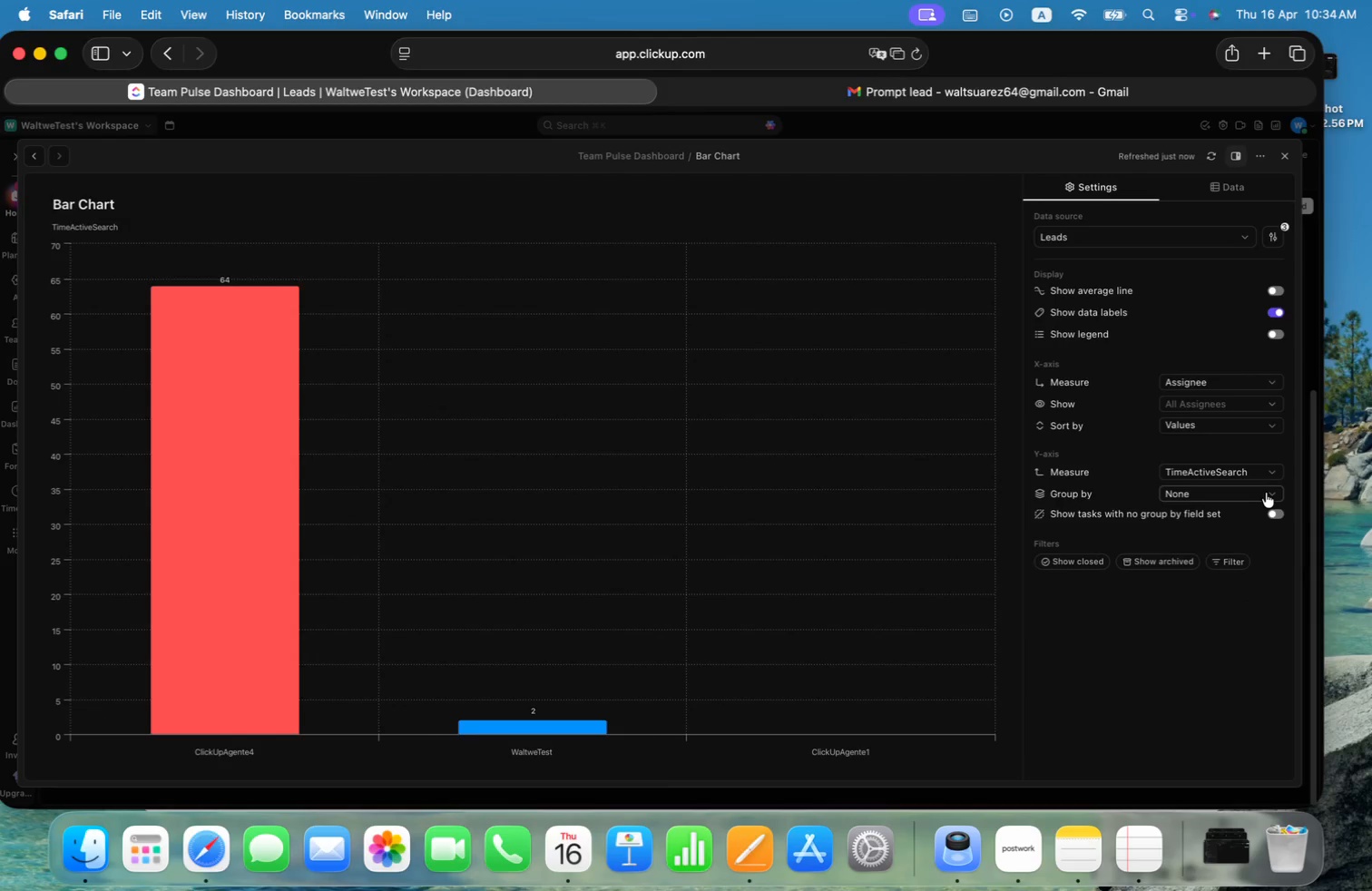 
left_click([1266, 493])
 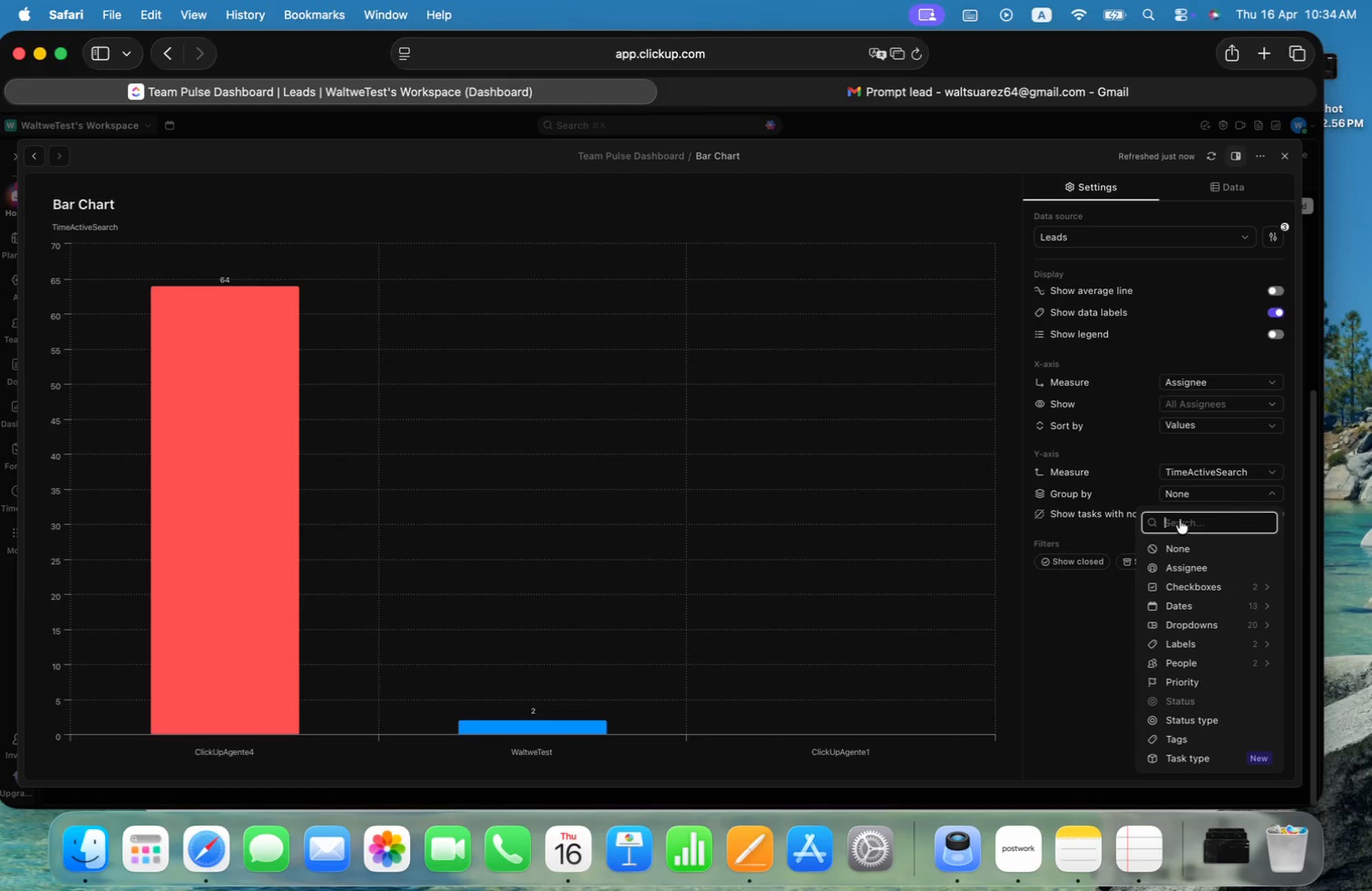 
left_click([1046, 656])
 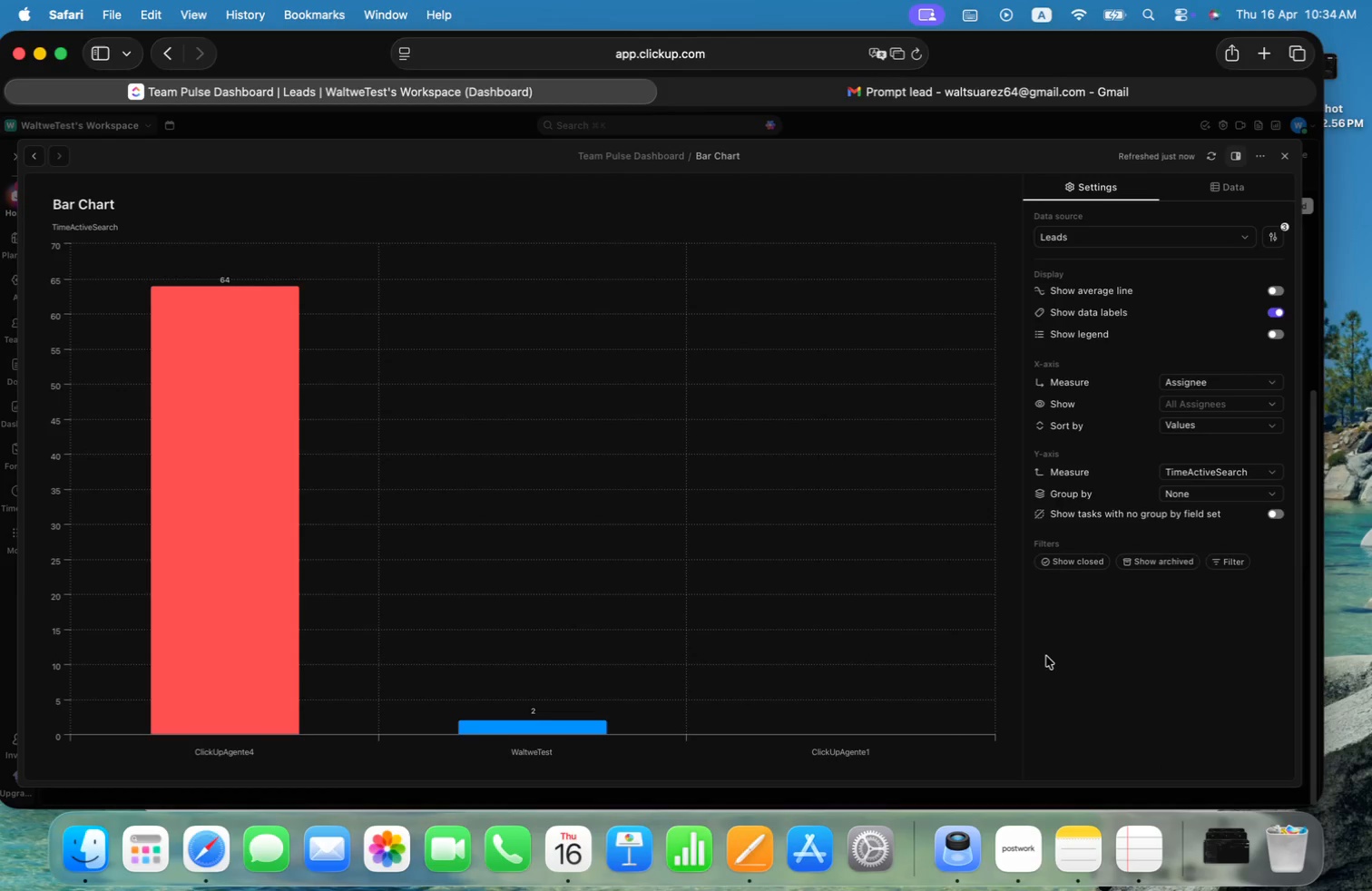 
wait(5.28)
 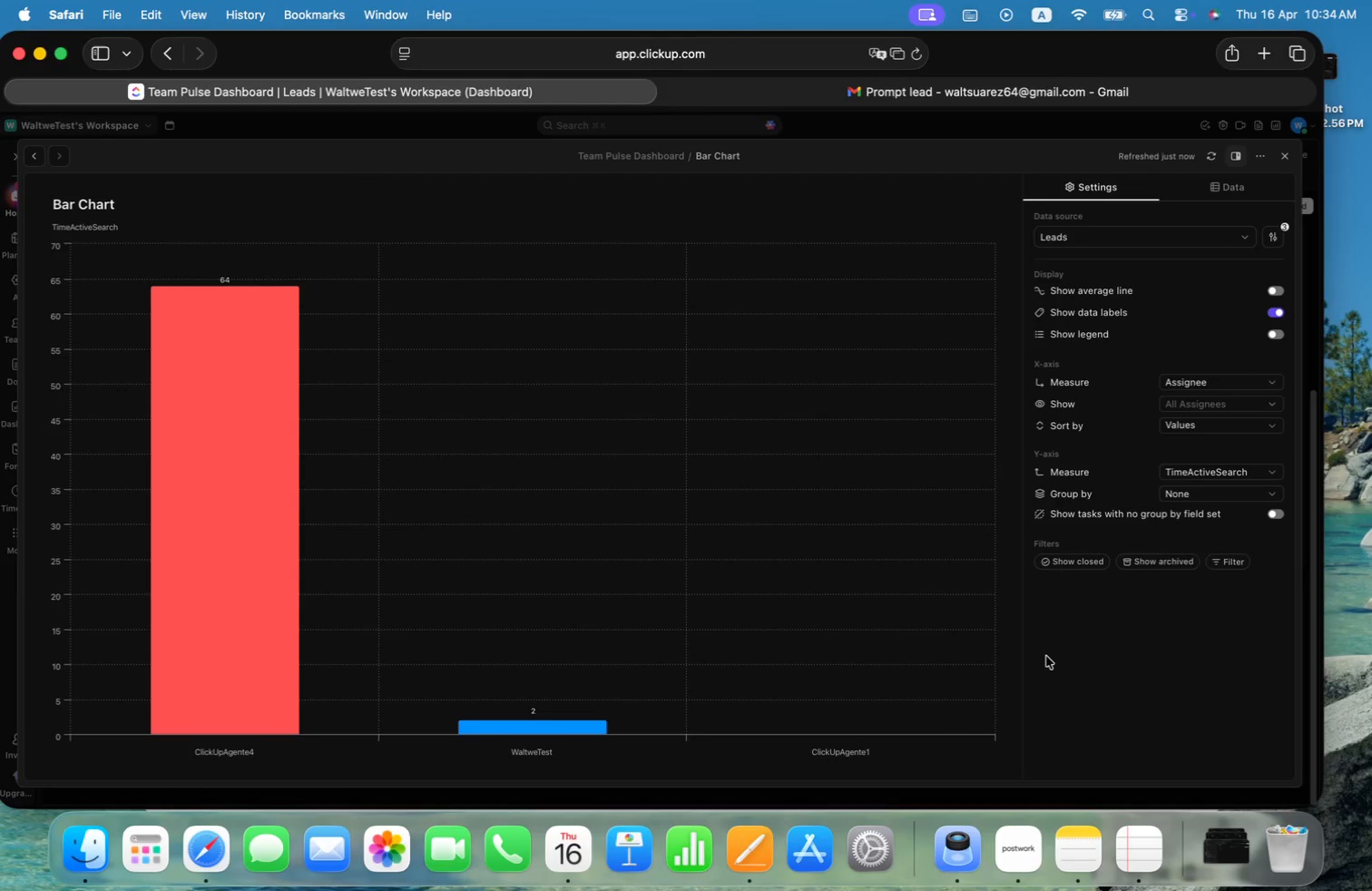 
key(Meta+CommandLeft)
 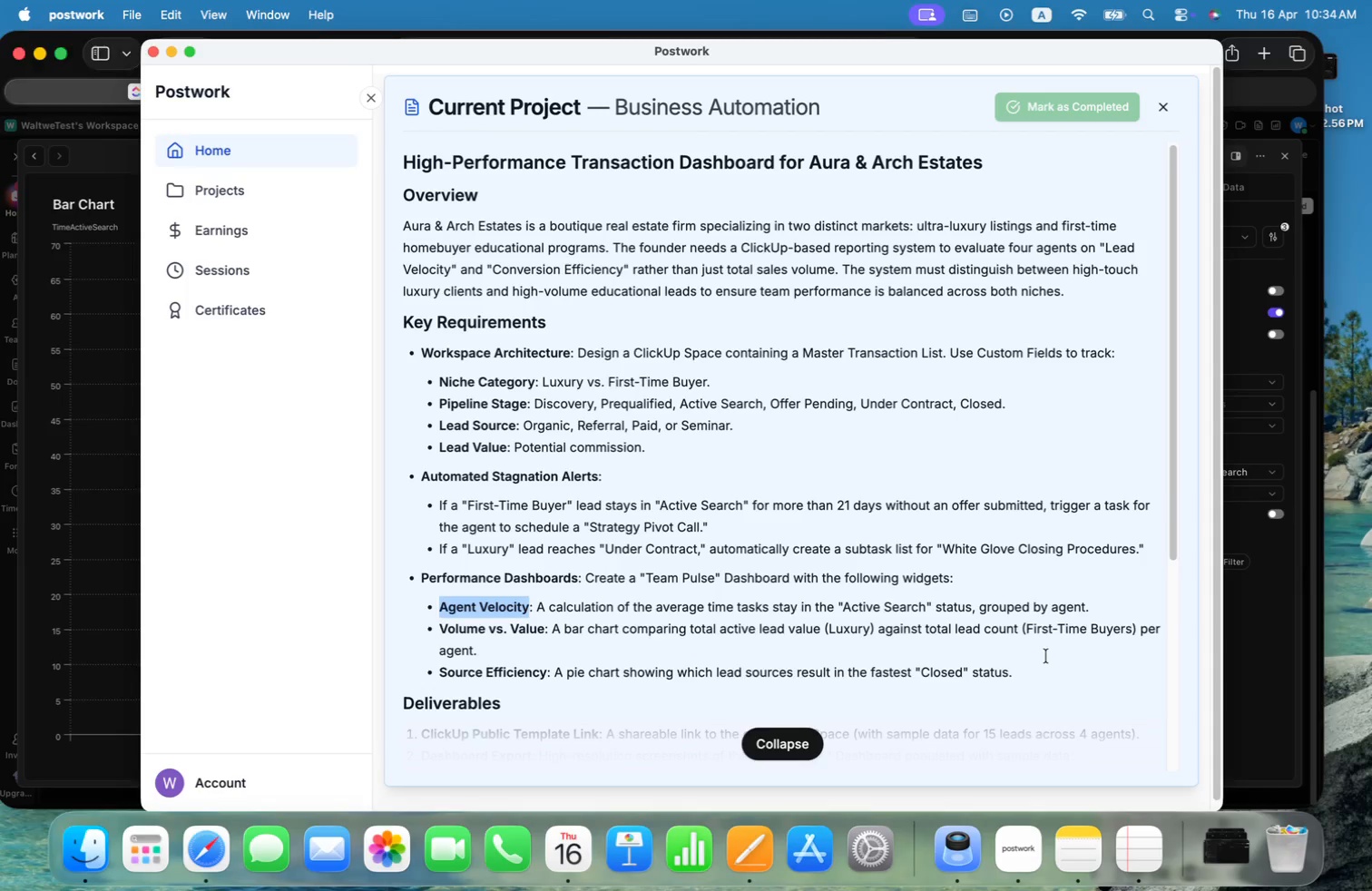 
key(Meta+Tab)